 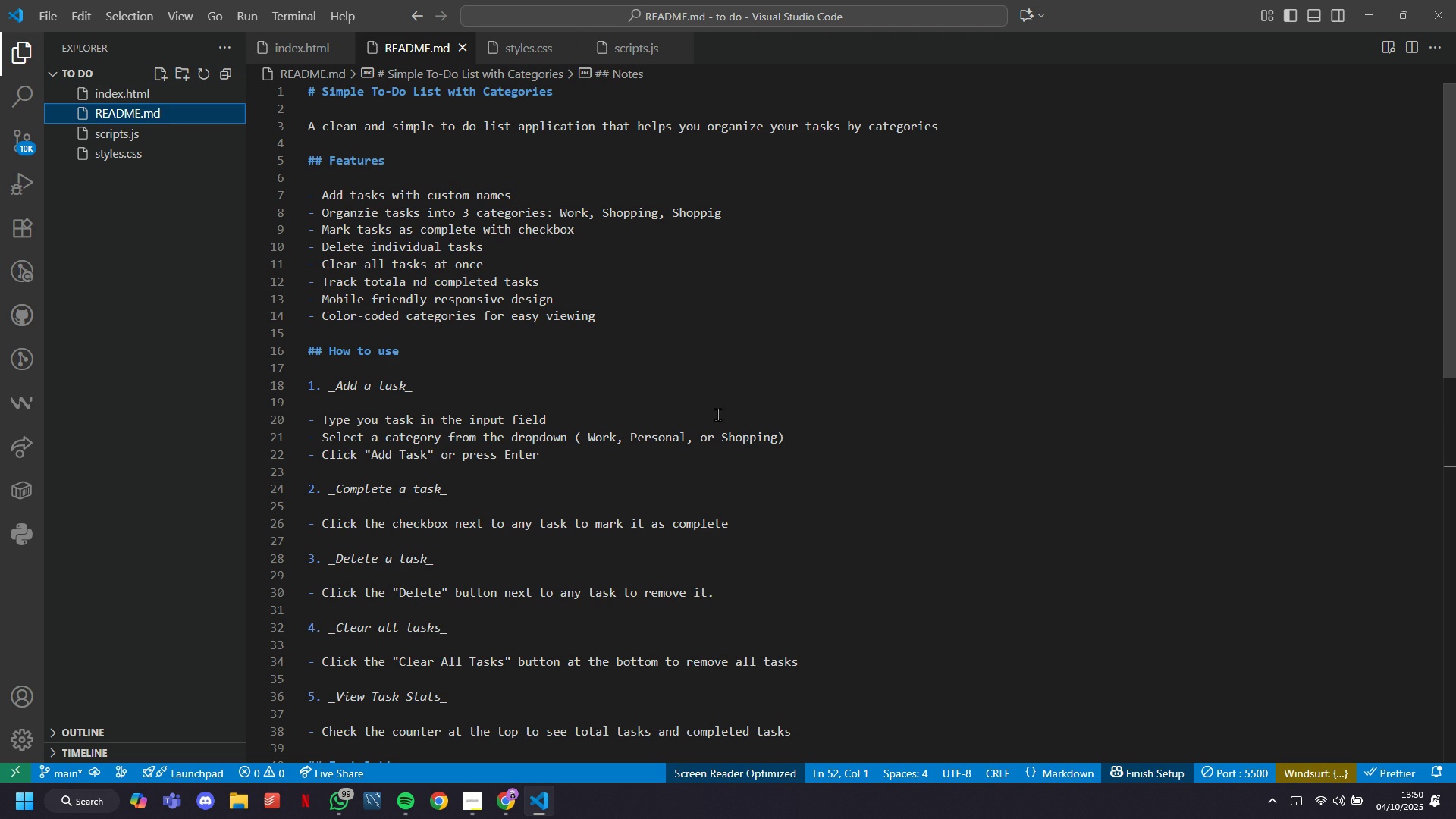 
left_click([999, 130])
 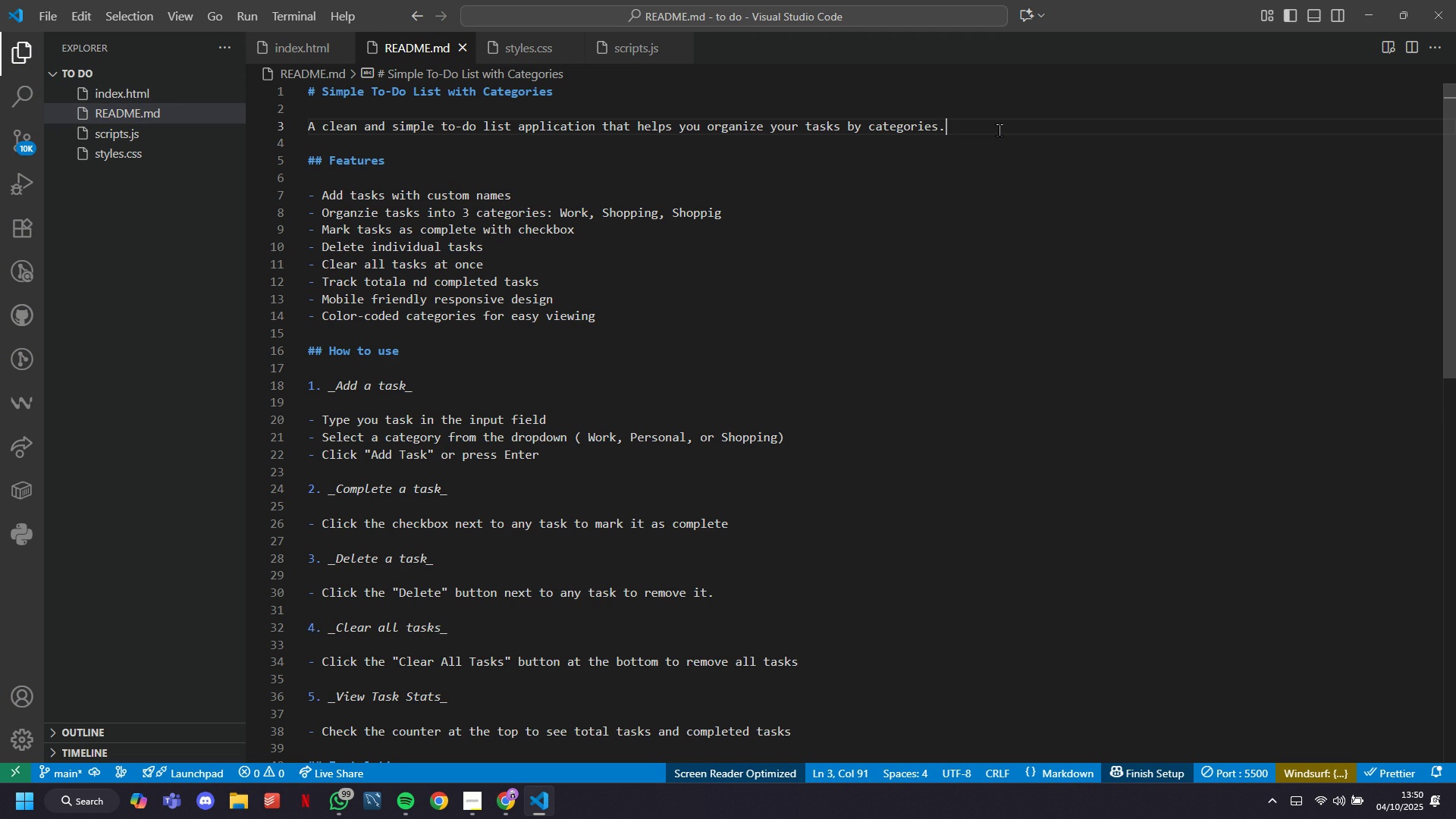 
key(Period)
 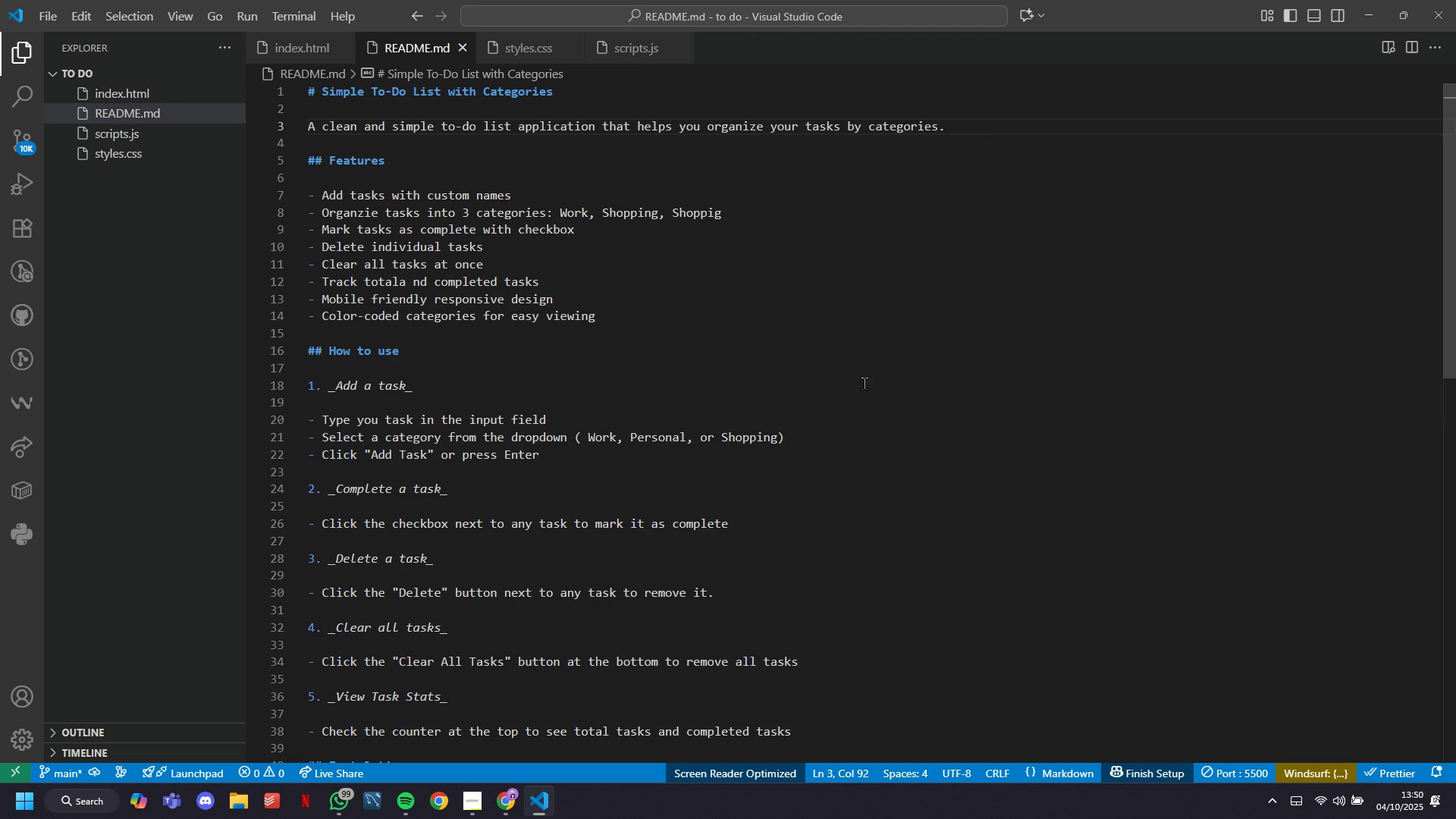 
scroll: coordinate [597, 558], scroll_direction: down, amount: 10.0
 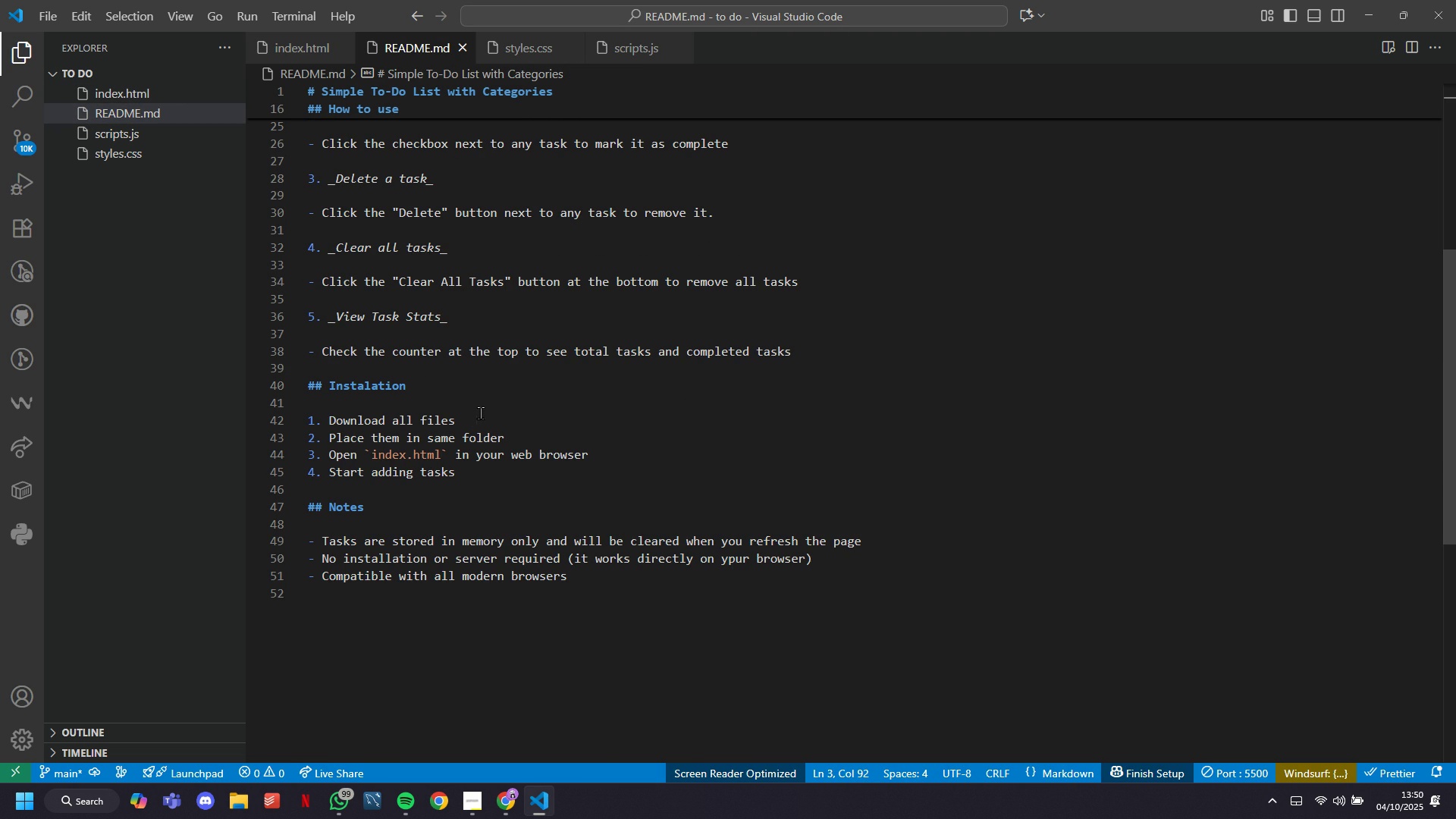 
key(Space)
 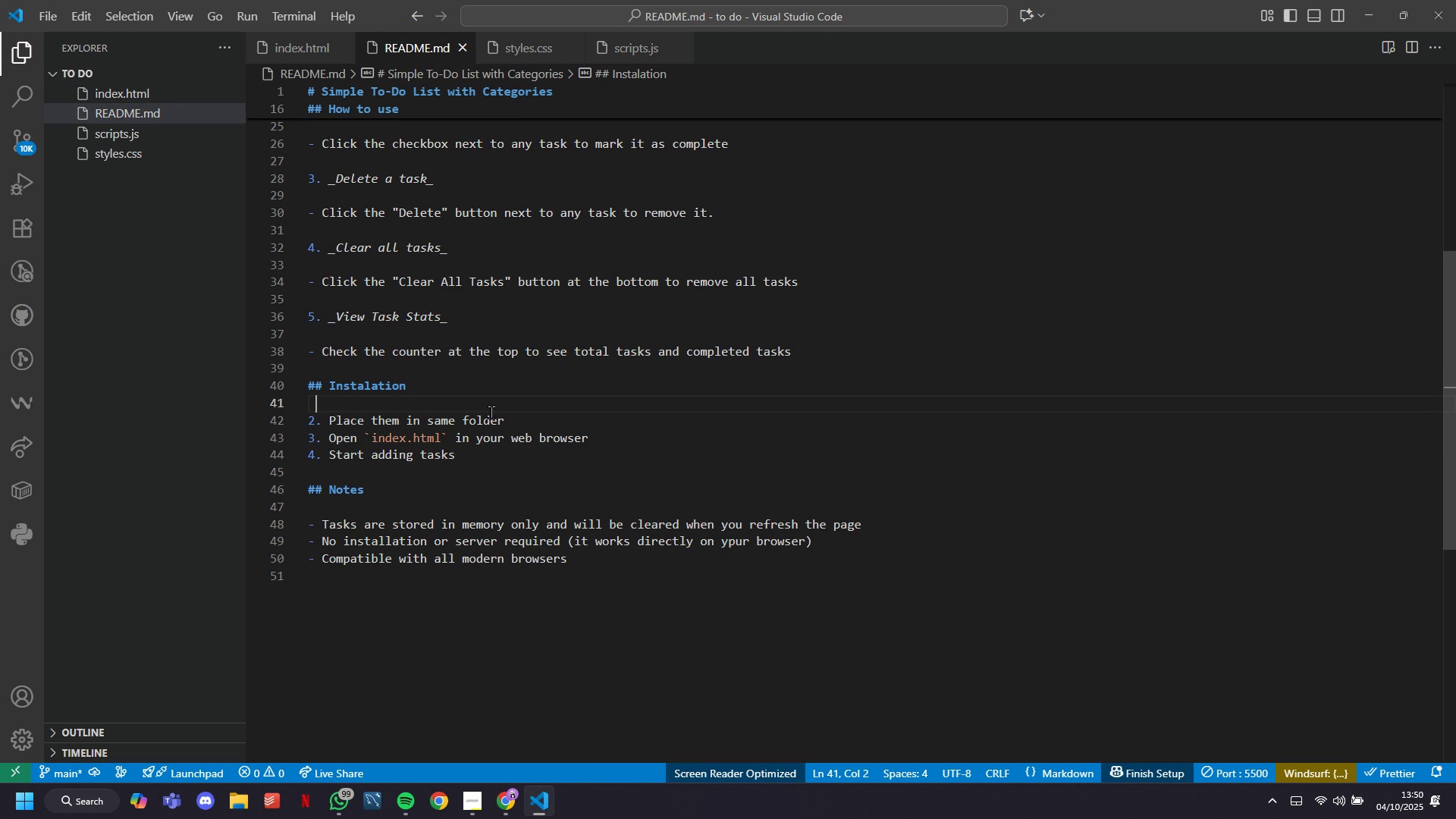 
key(Shift+ShiftLeft)
 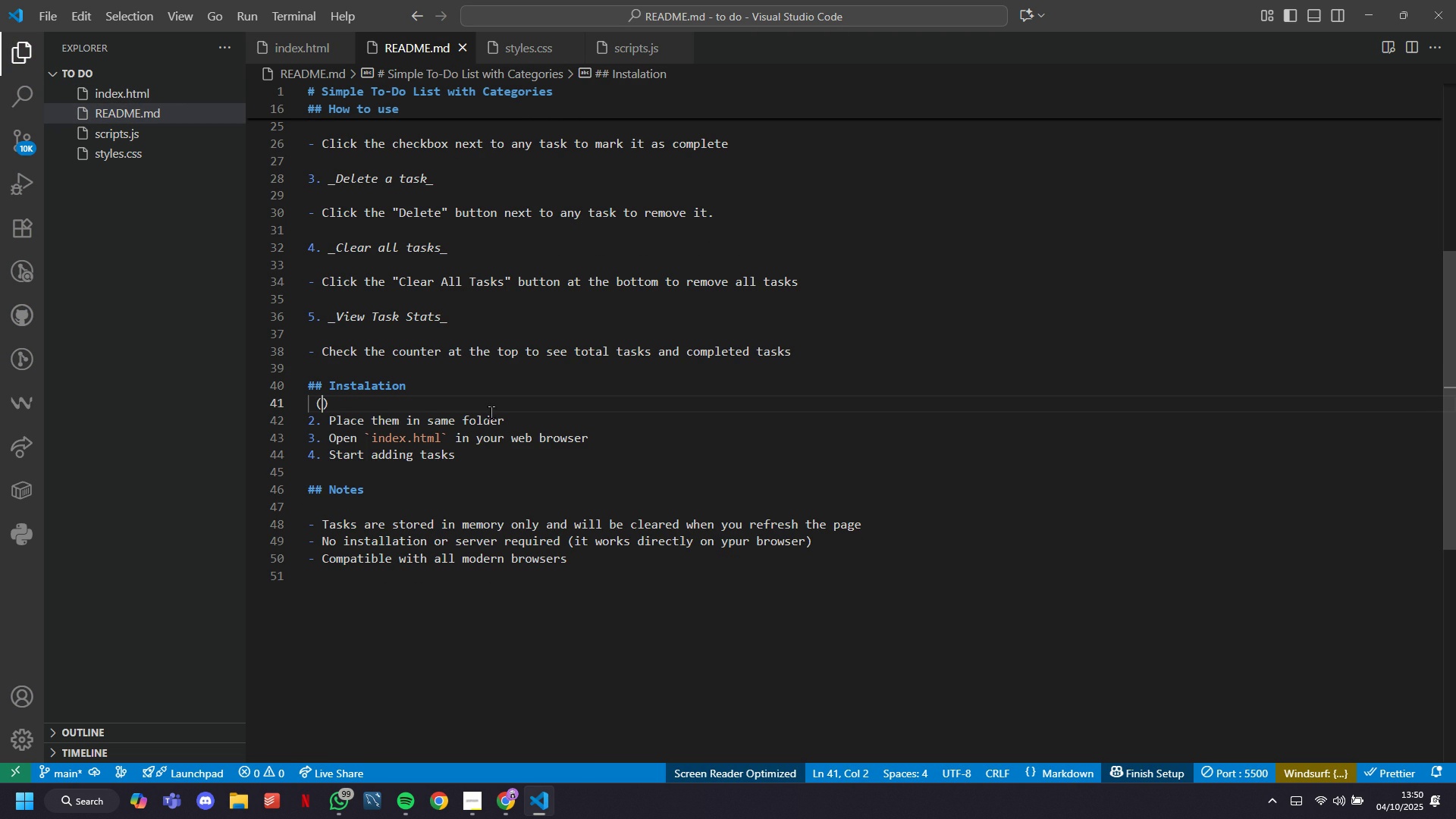 
key(Shift+9)